 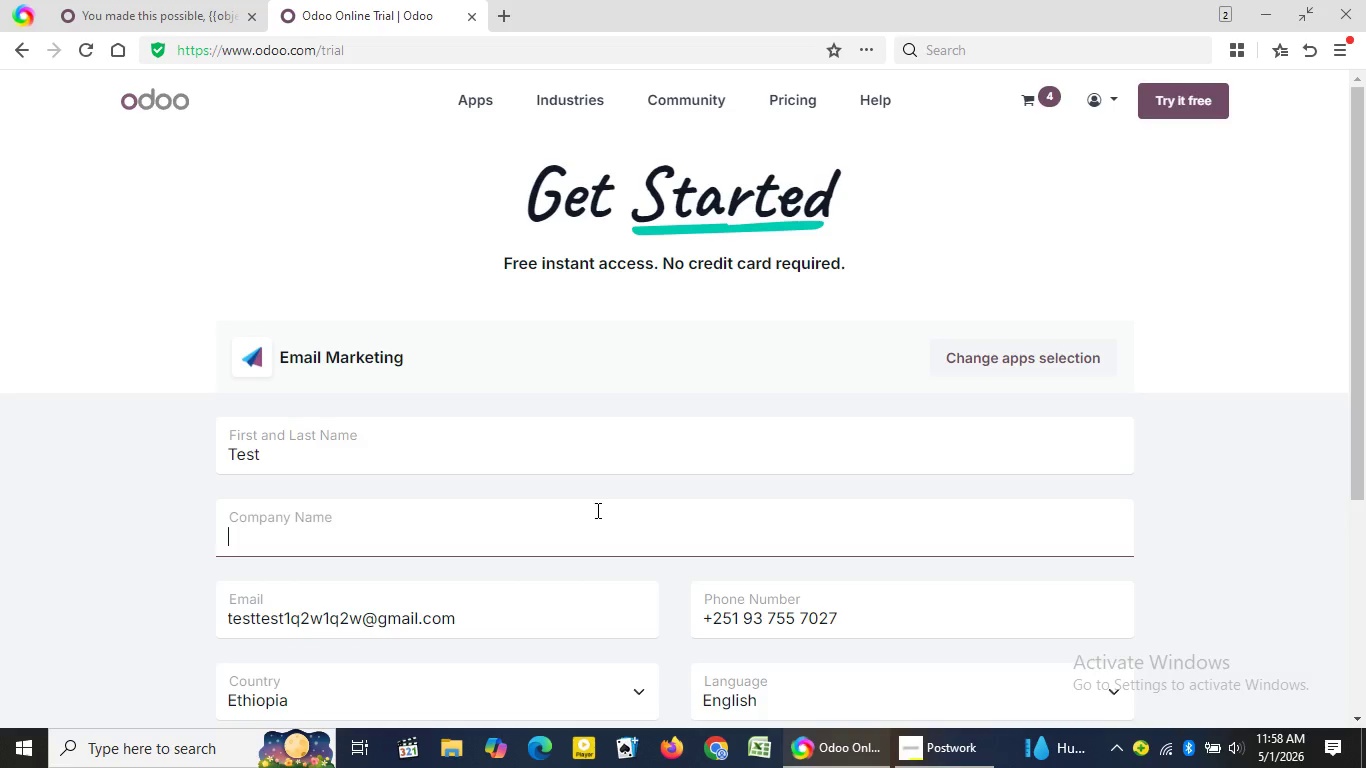 
key(Control+V)
 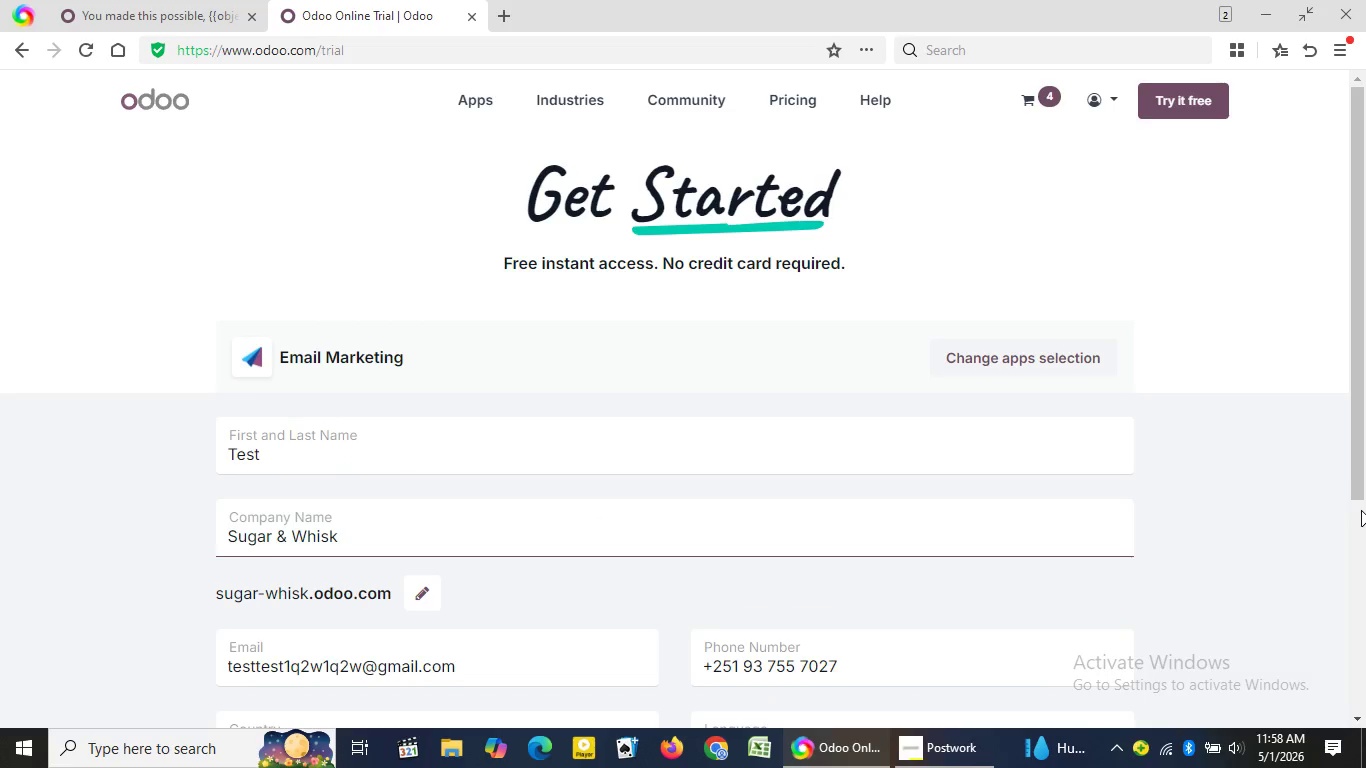 
left_click([1361, 510])
 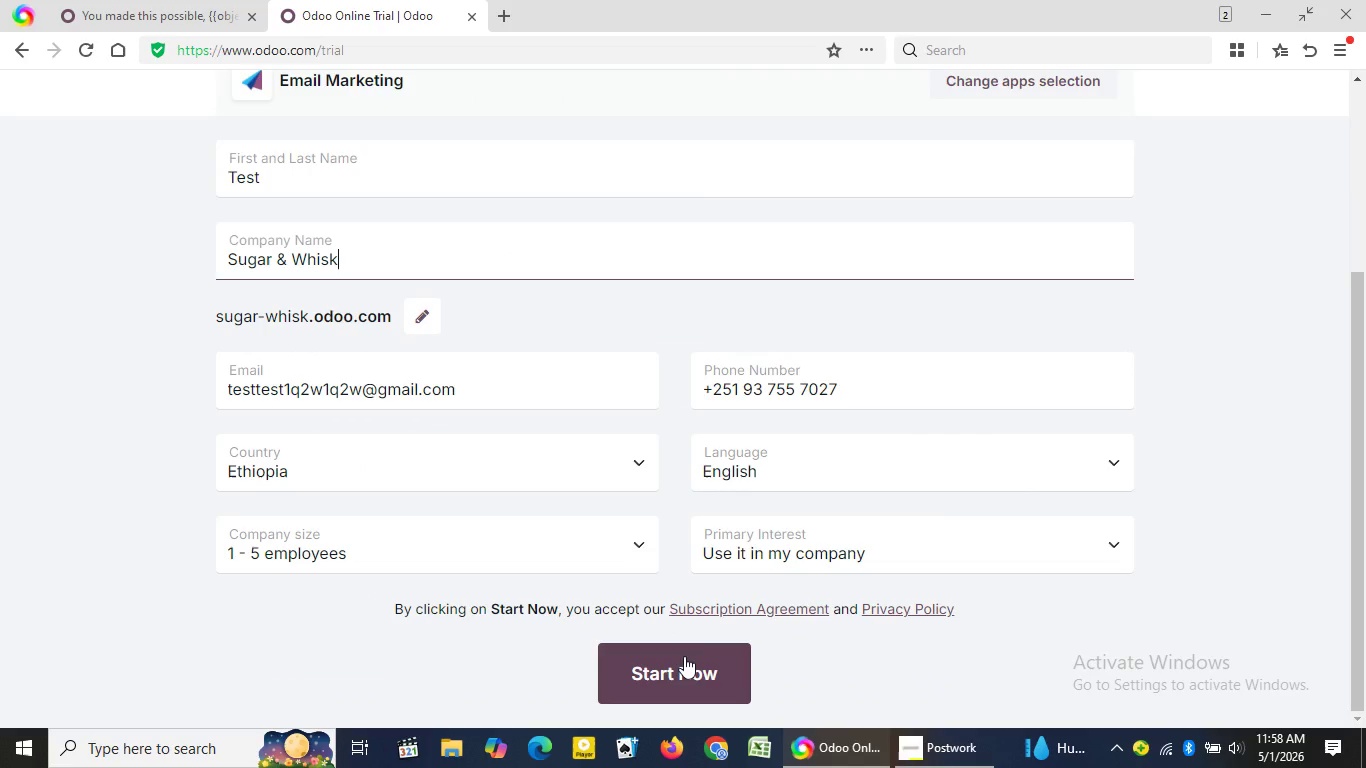 
left_click([684, 656])
 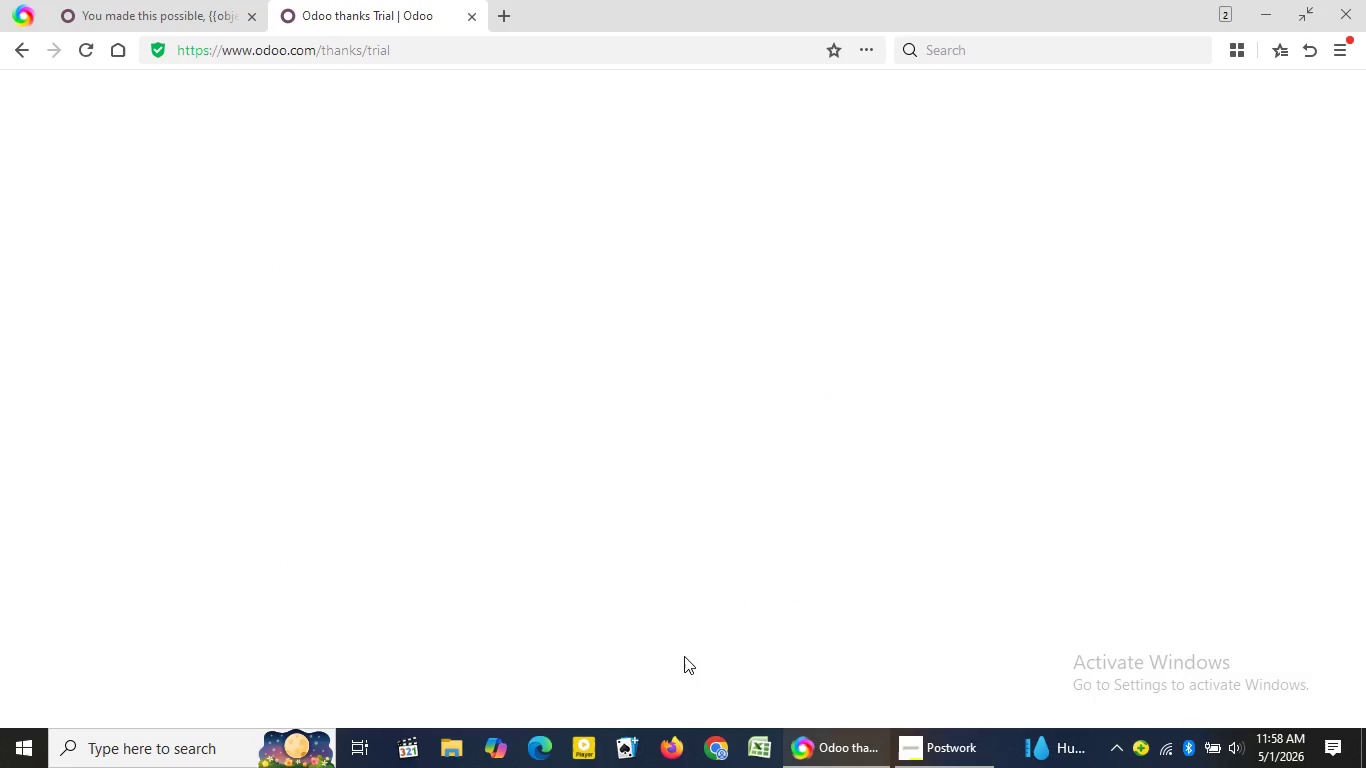 
wait(11.89)
 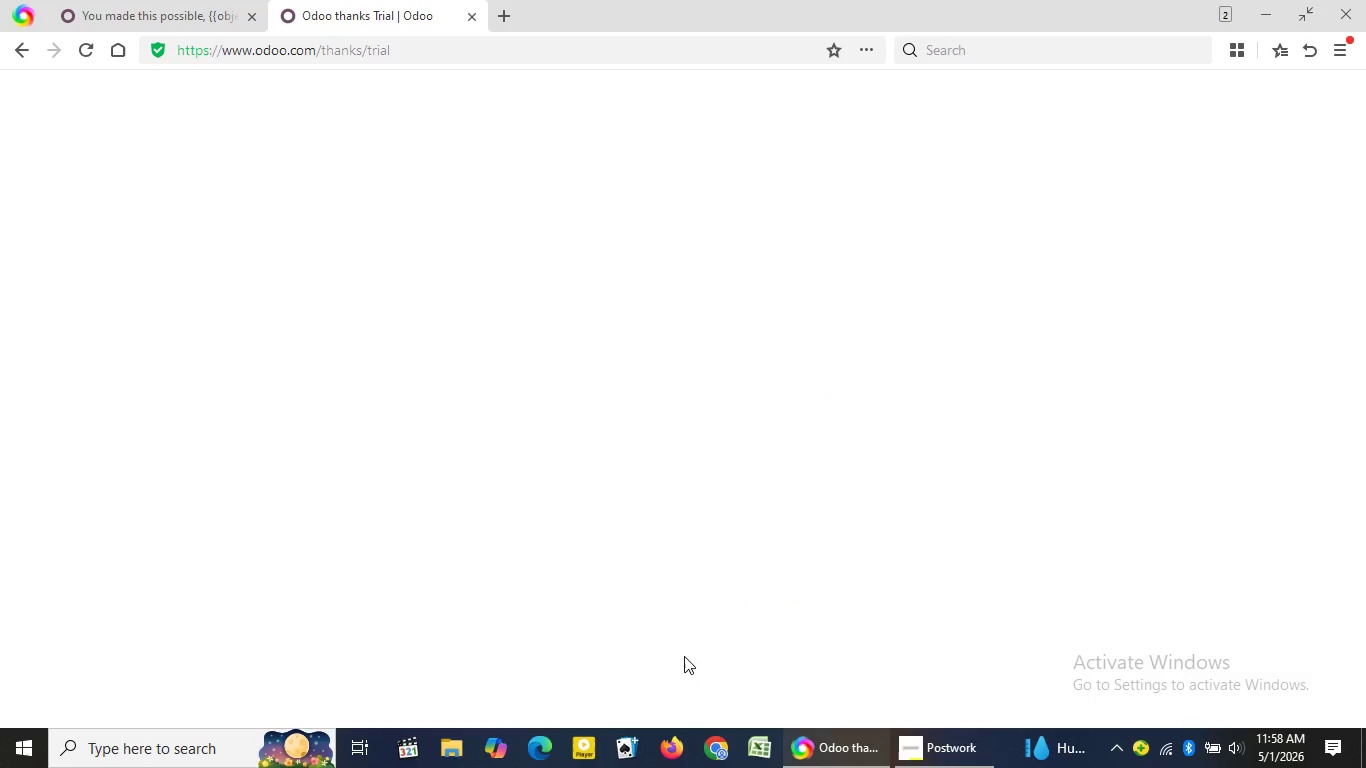 
left_click([252, 14])
 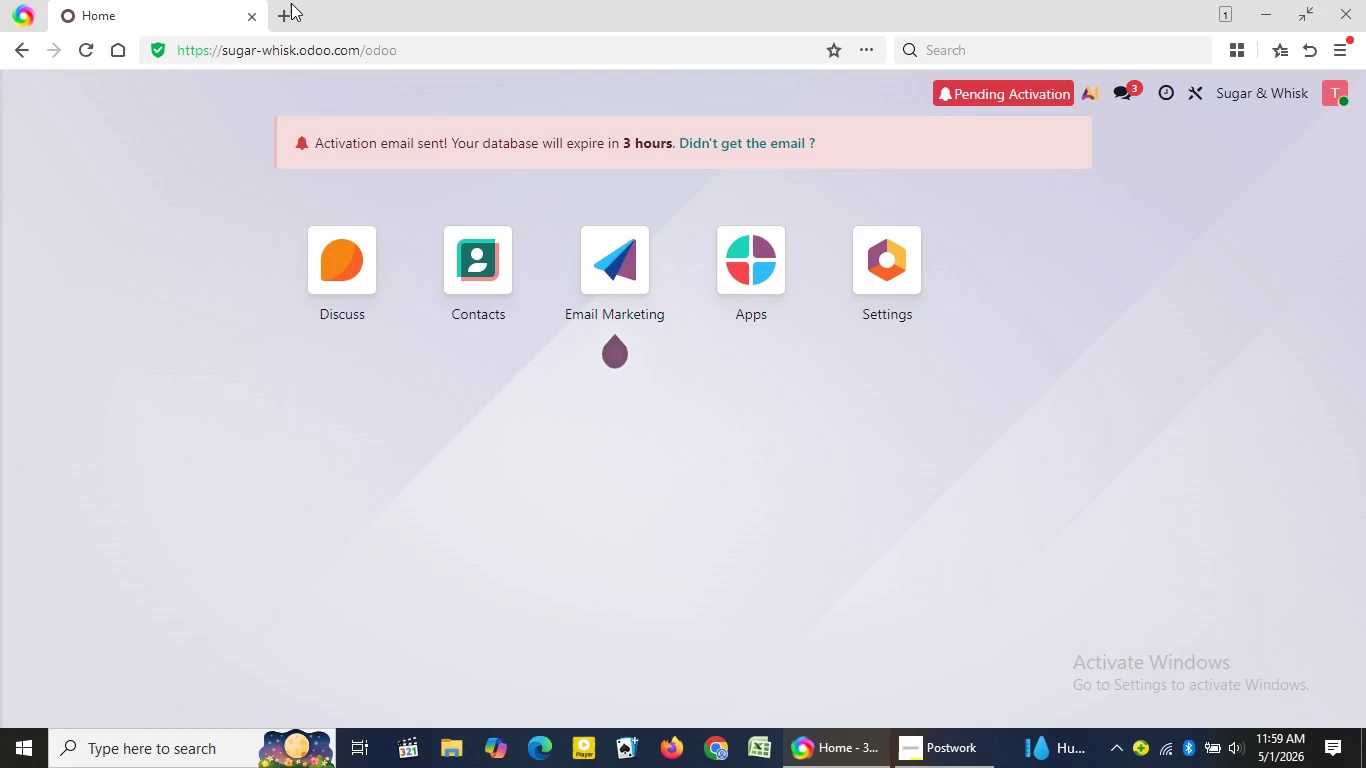 
wait(42.61)
 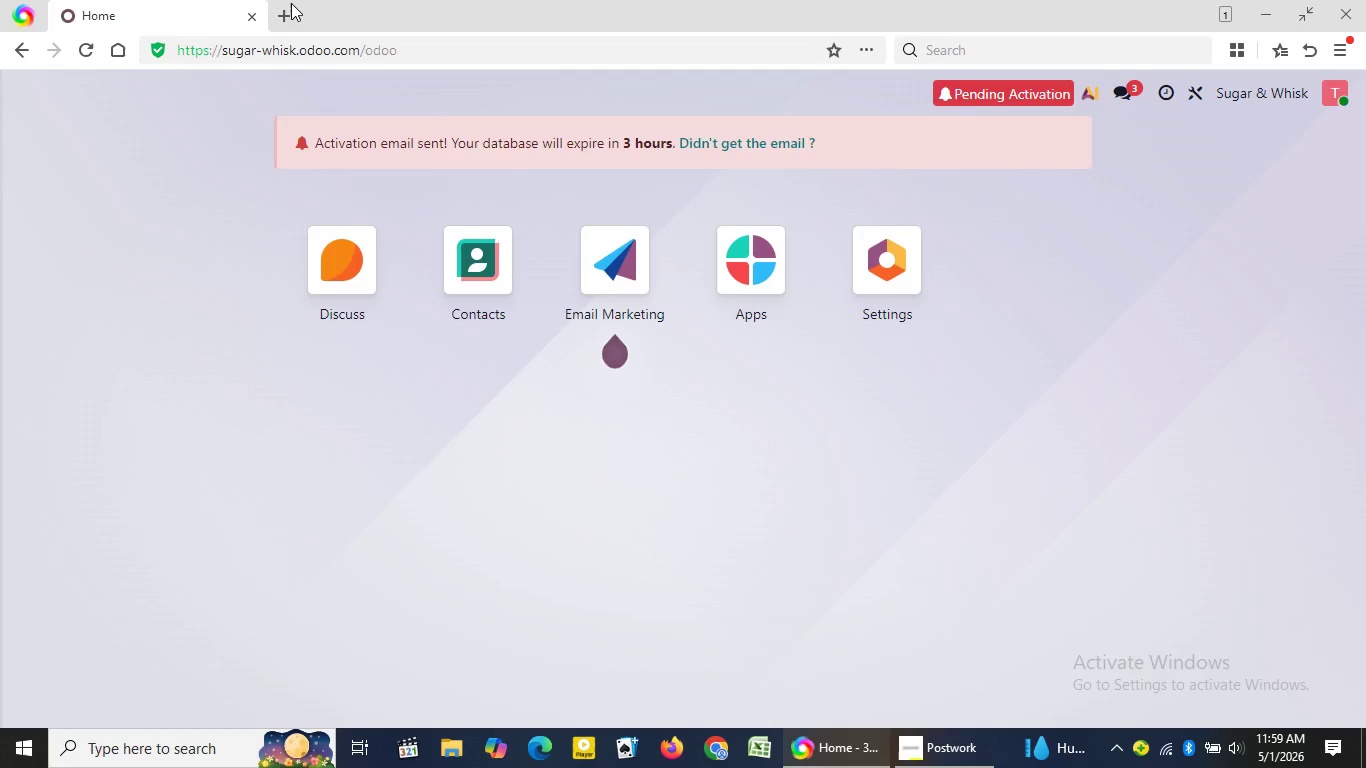 
left_click([281, 25])
 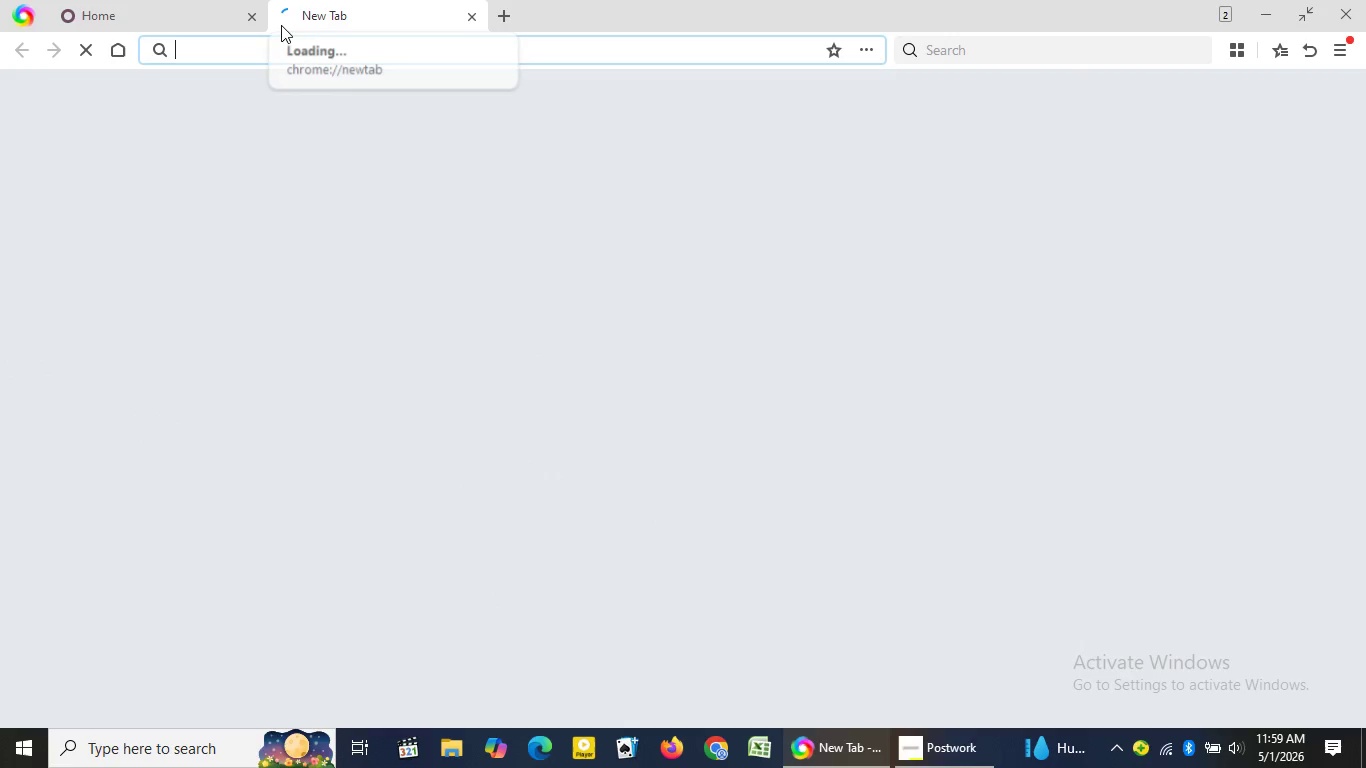 
key(G)
 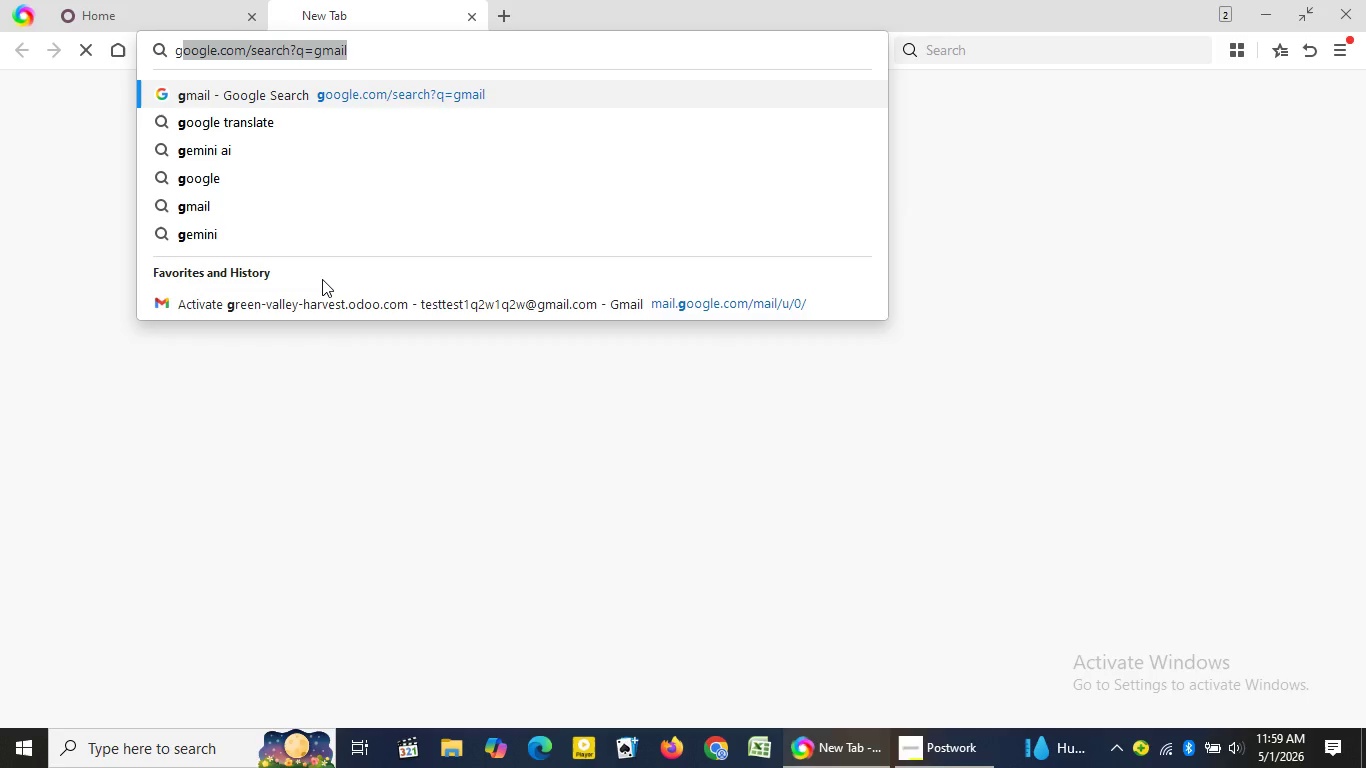 
left_click([360, 300])
 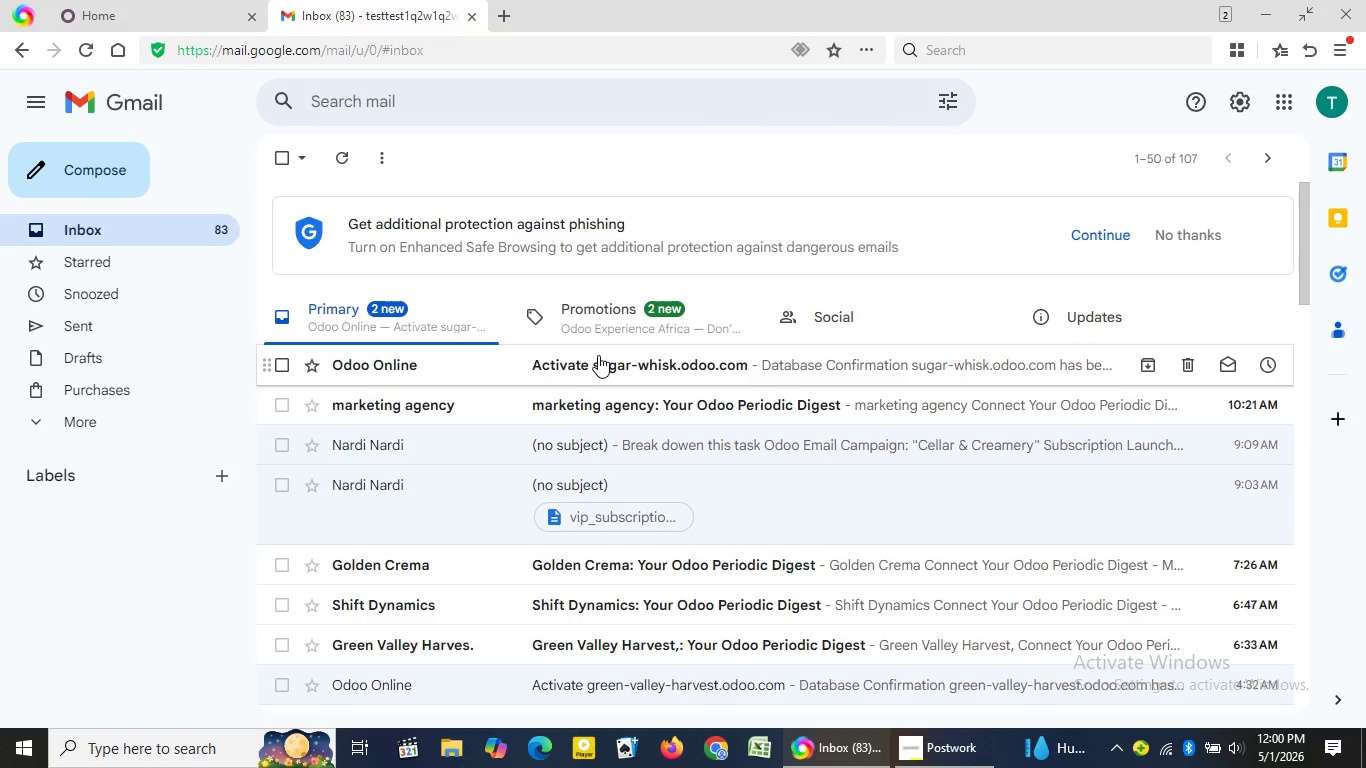 
wait(52.22)
 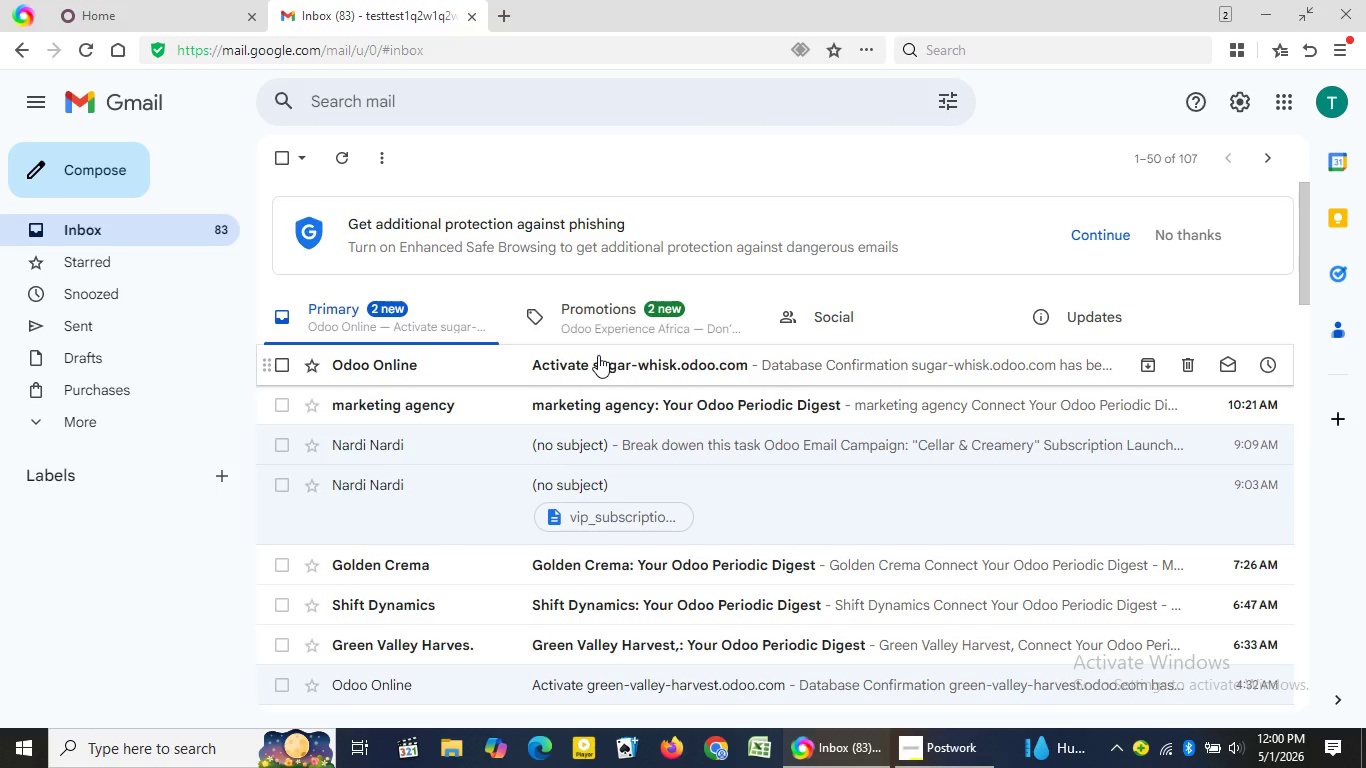 
left_click([595, 363])
 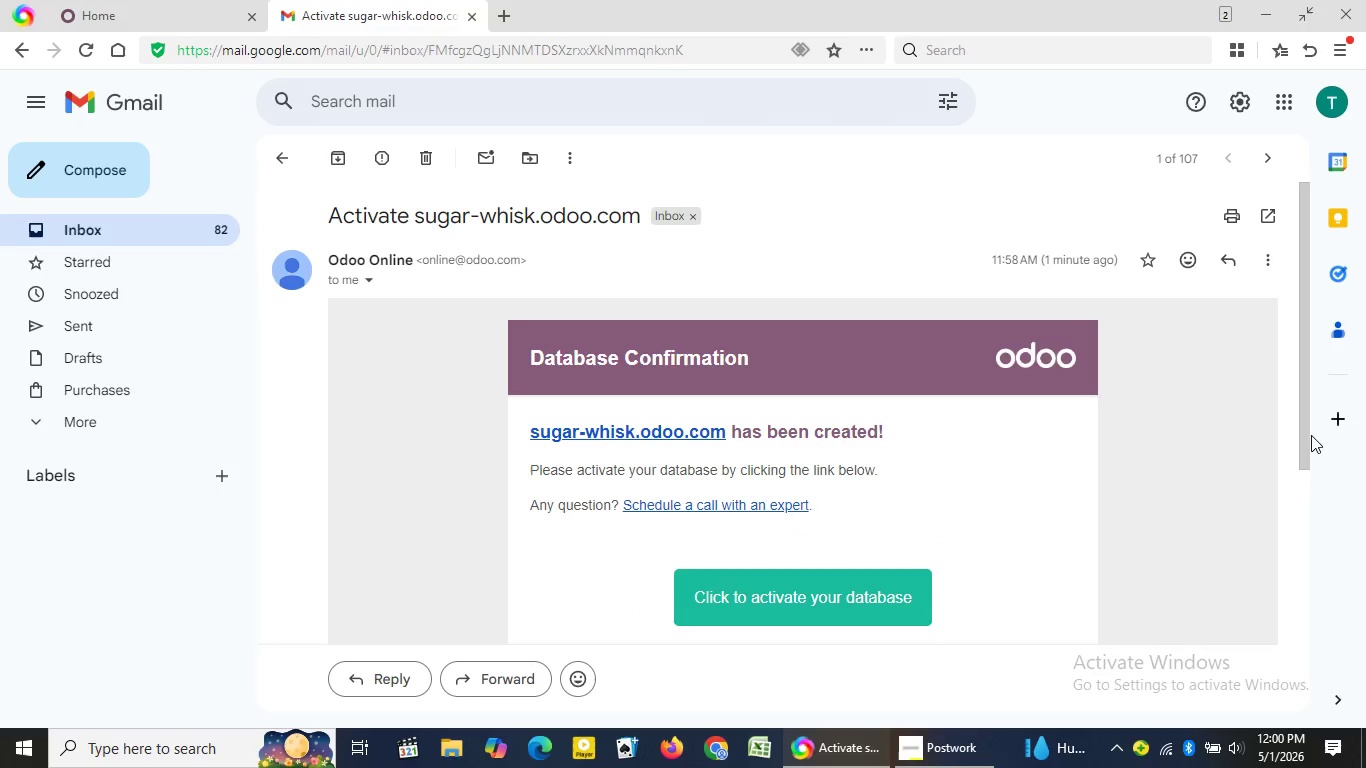 
wait(6.06)
 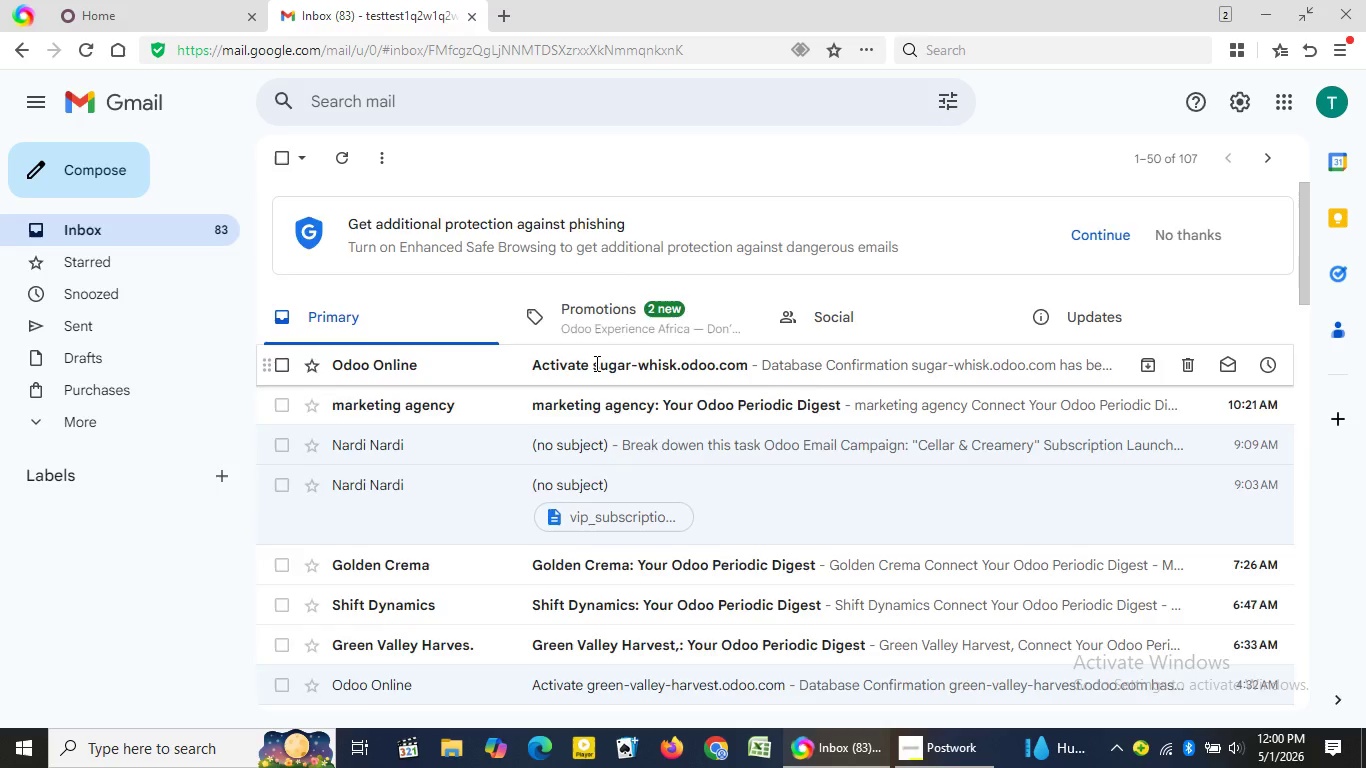 
left_click([1305, 478])
 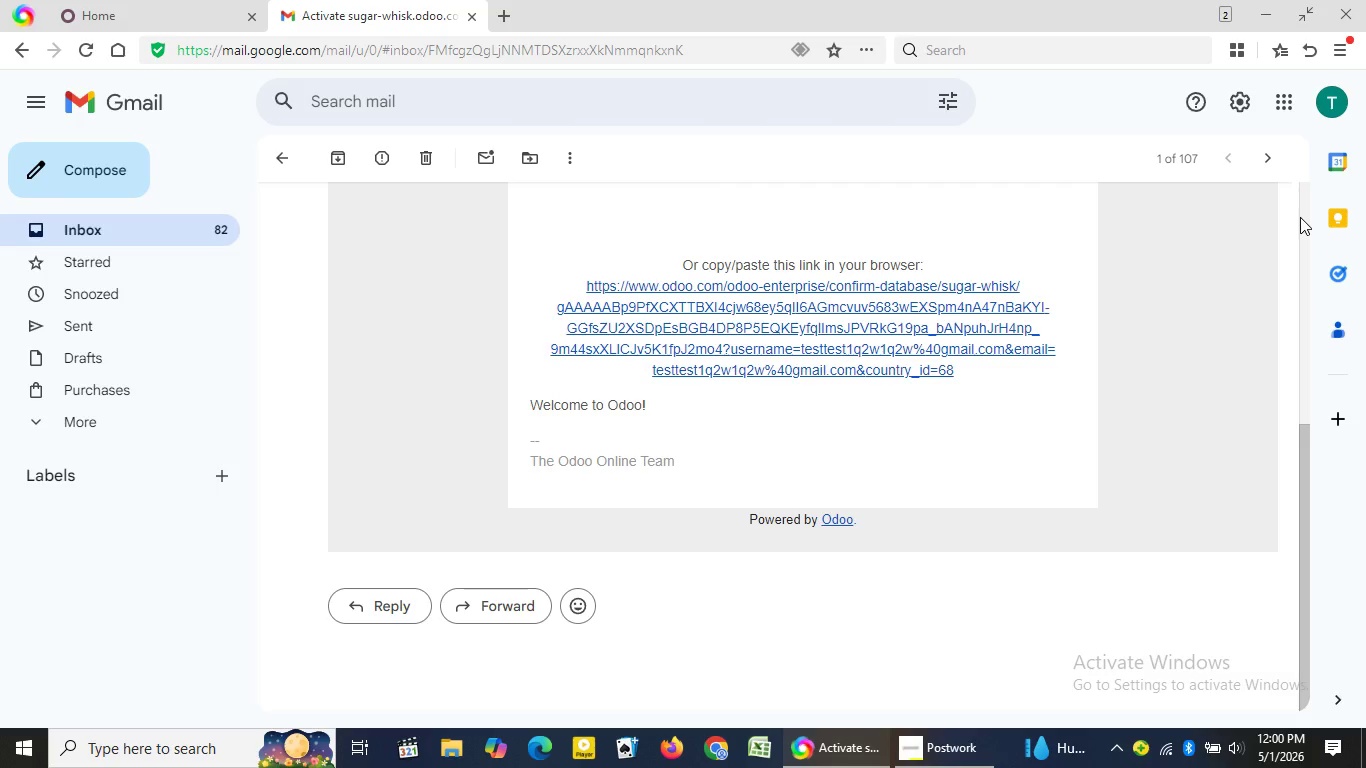 
left_click([1300, 217])
 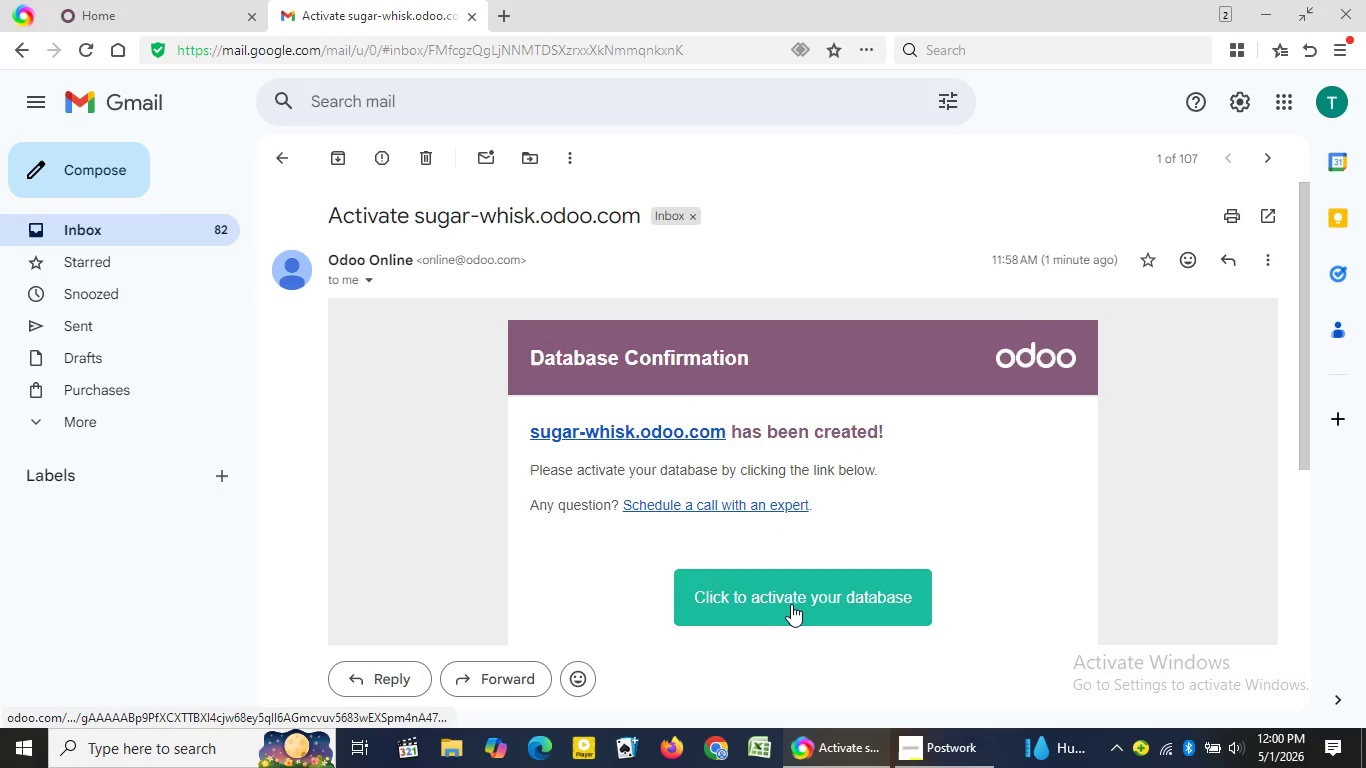 
left_click([791, 604])
 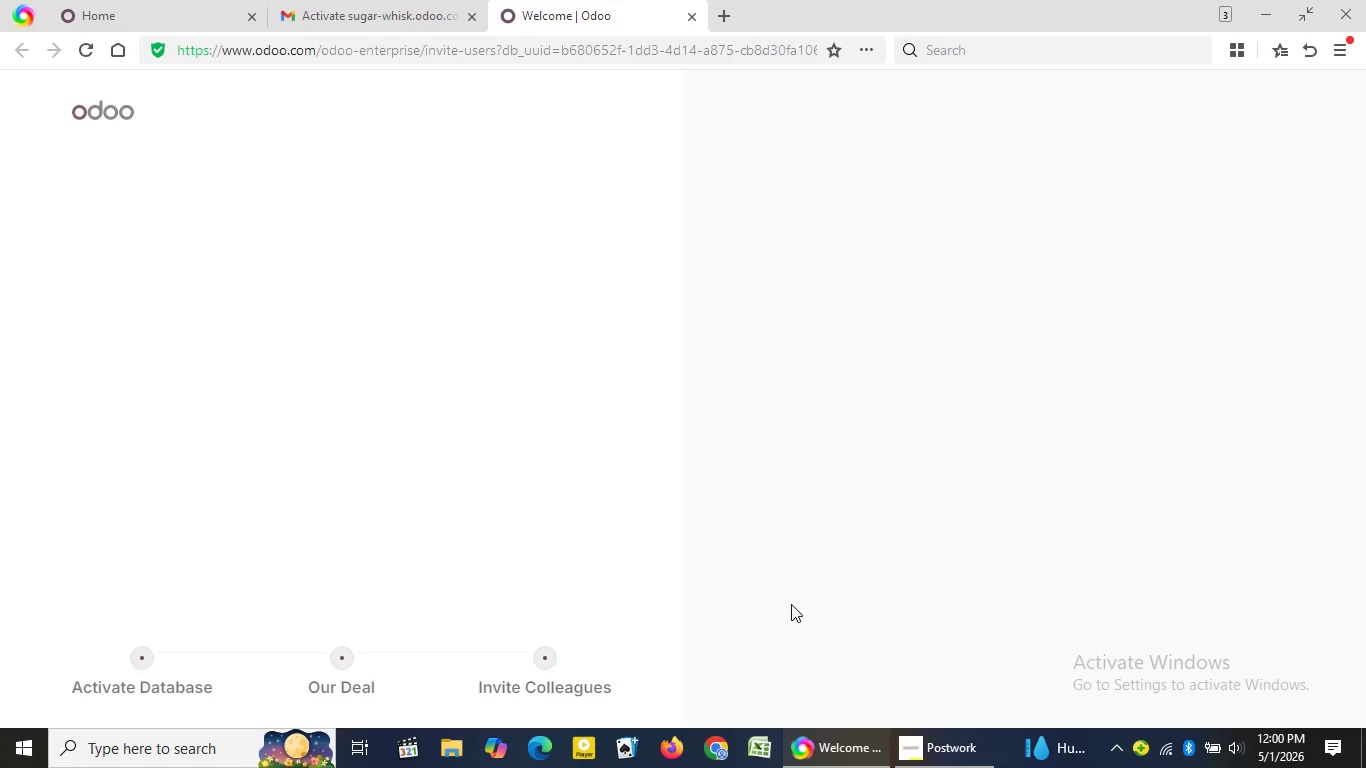 
wait(14.02)
 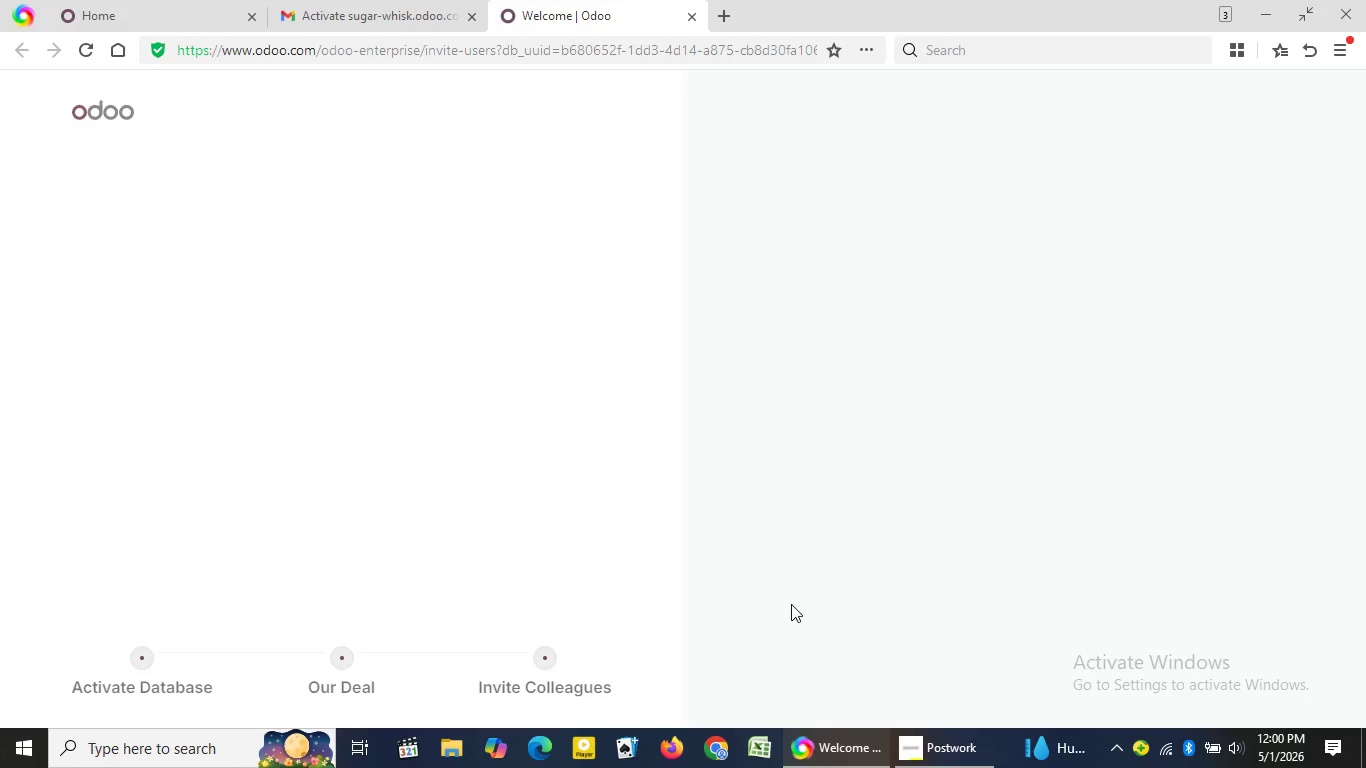 
left_click([441, 479])
 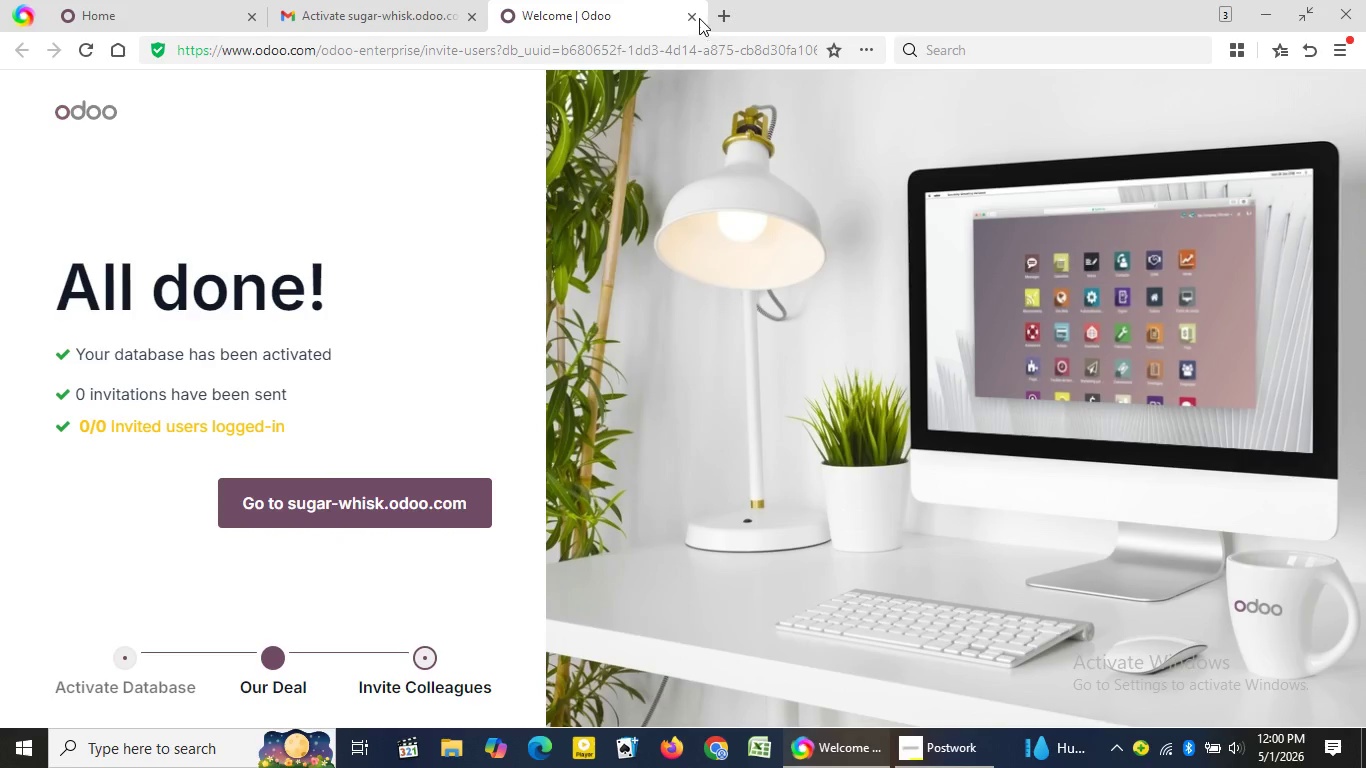 
wait(5.3)
 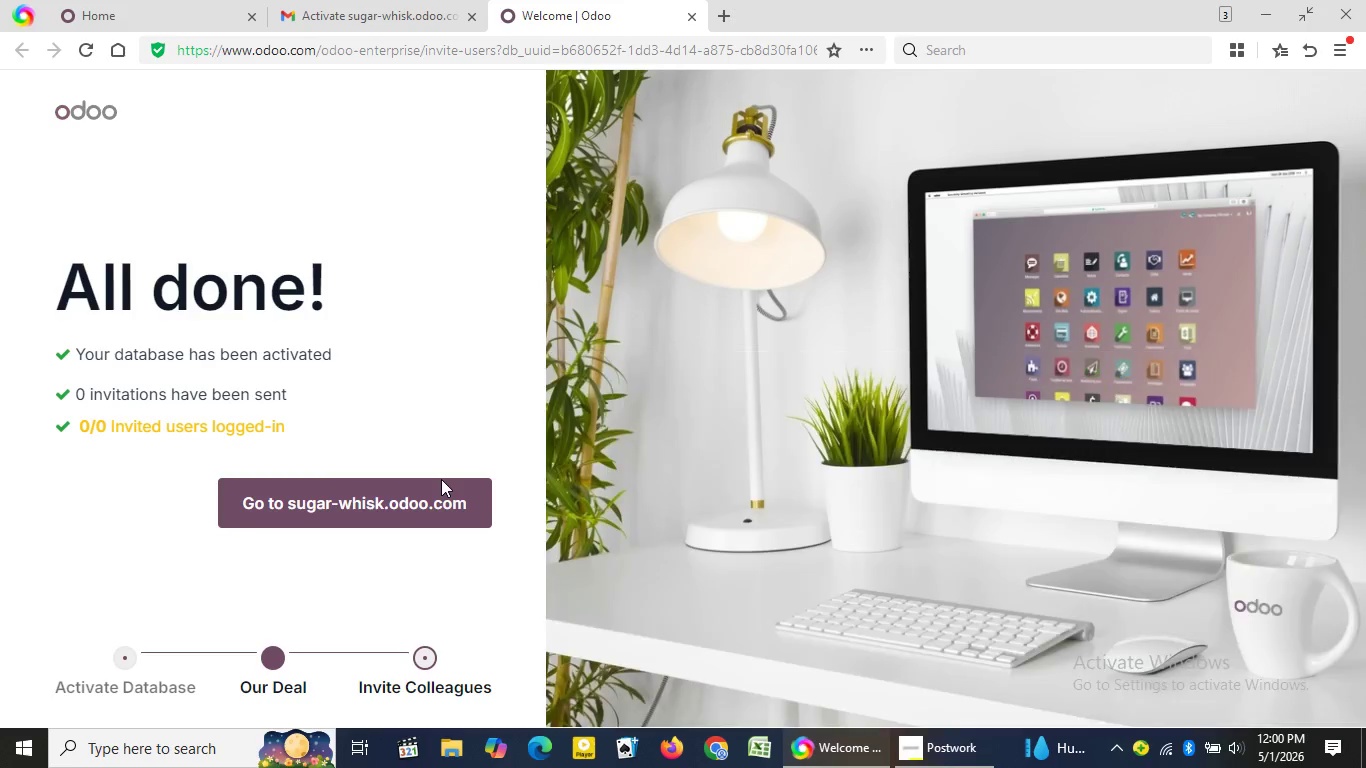 
left_click([692, 19])
 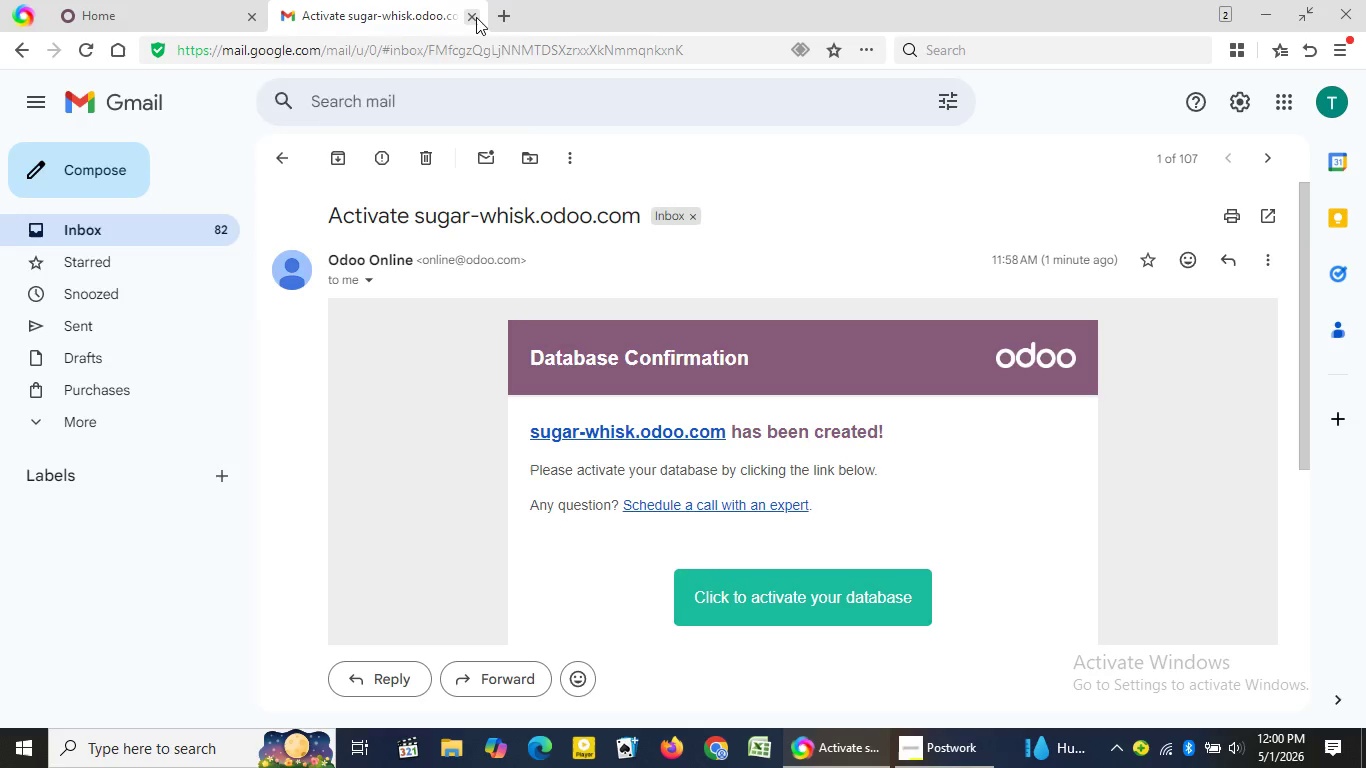 
left_click([476, 17])
 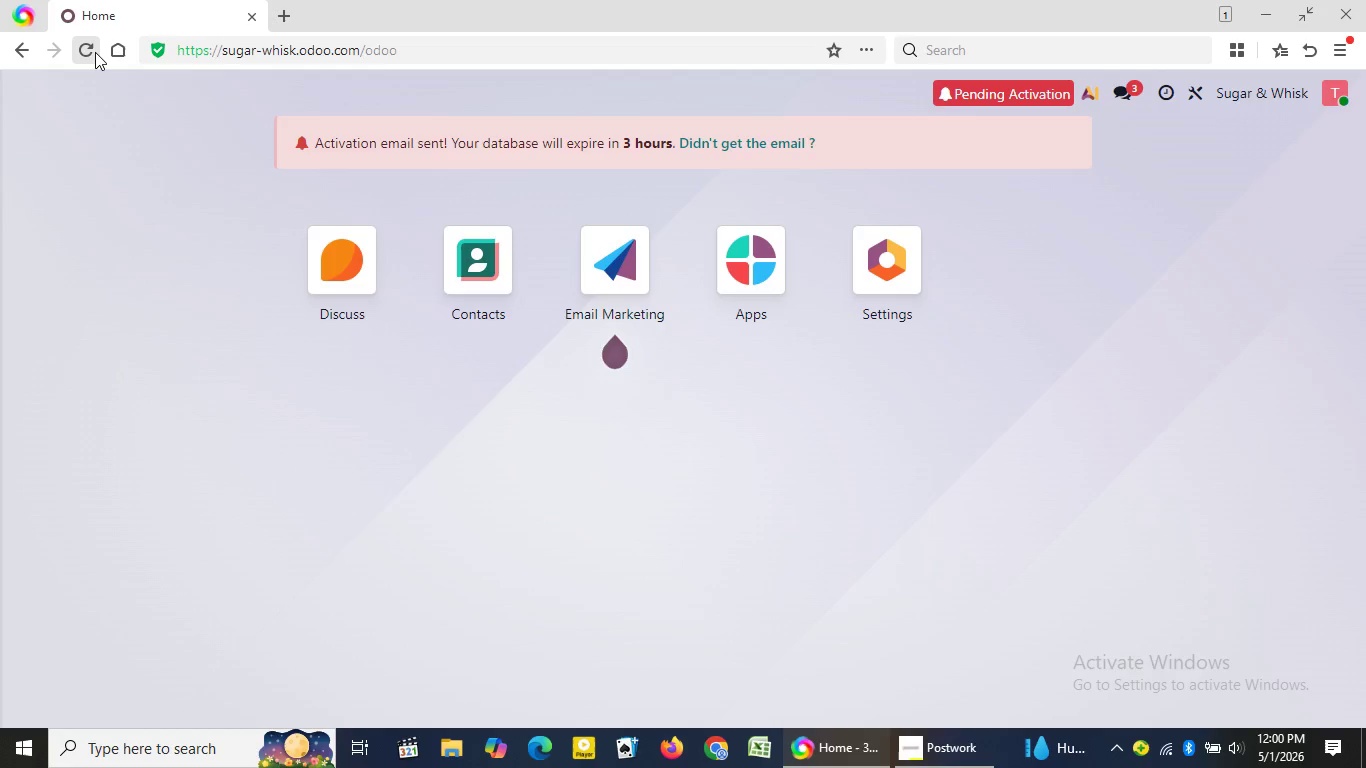 
wait(18.5)
 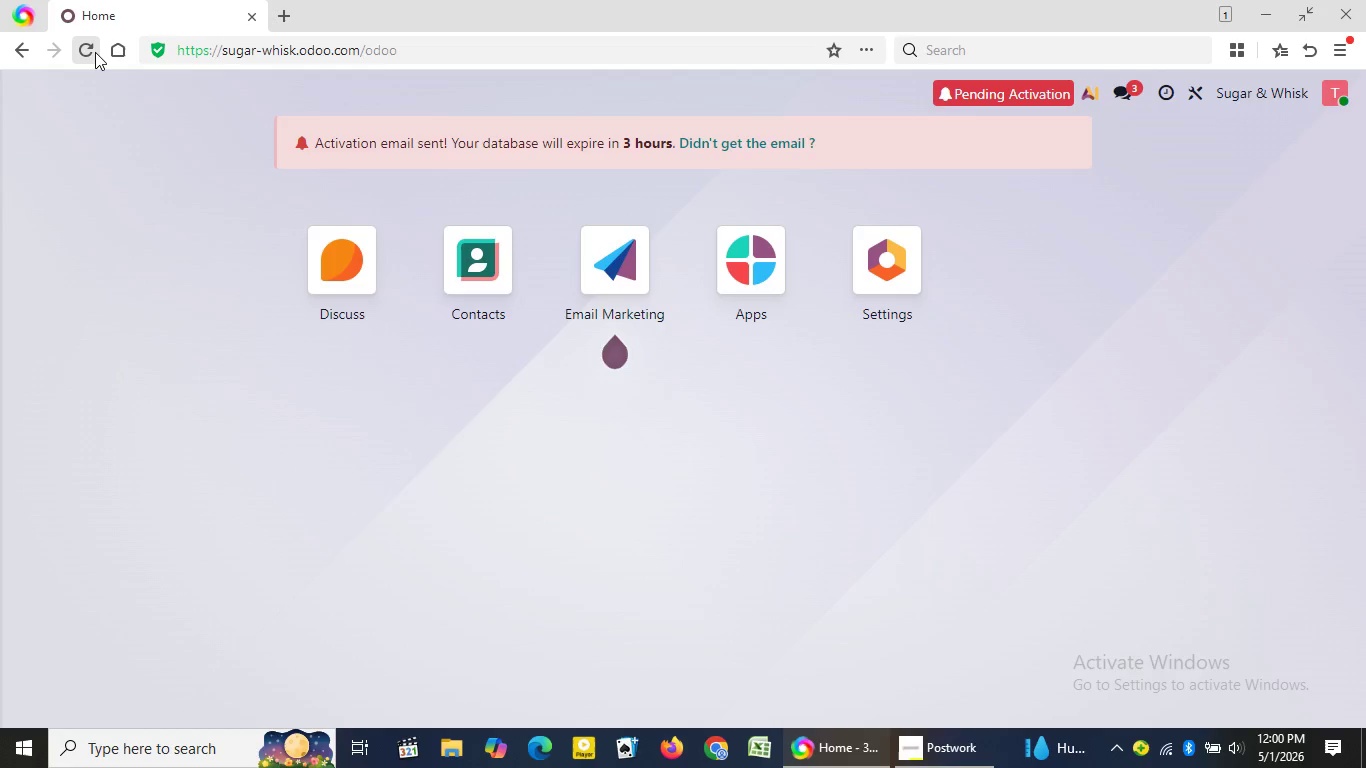 
left_click([95, 52])
 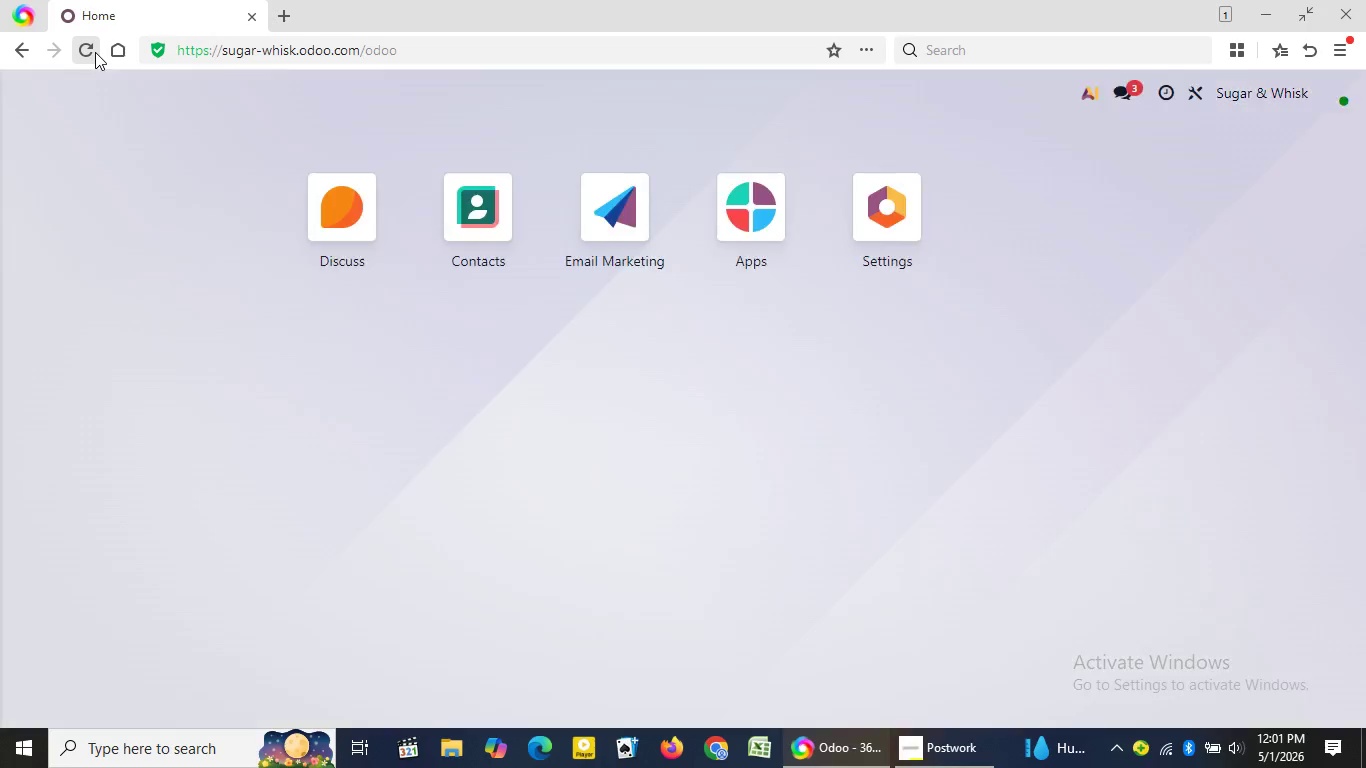 
wait(11.25)
 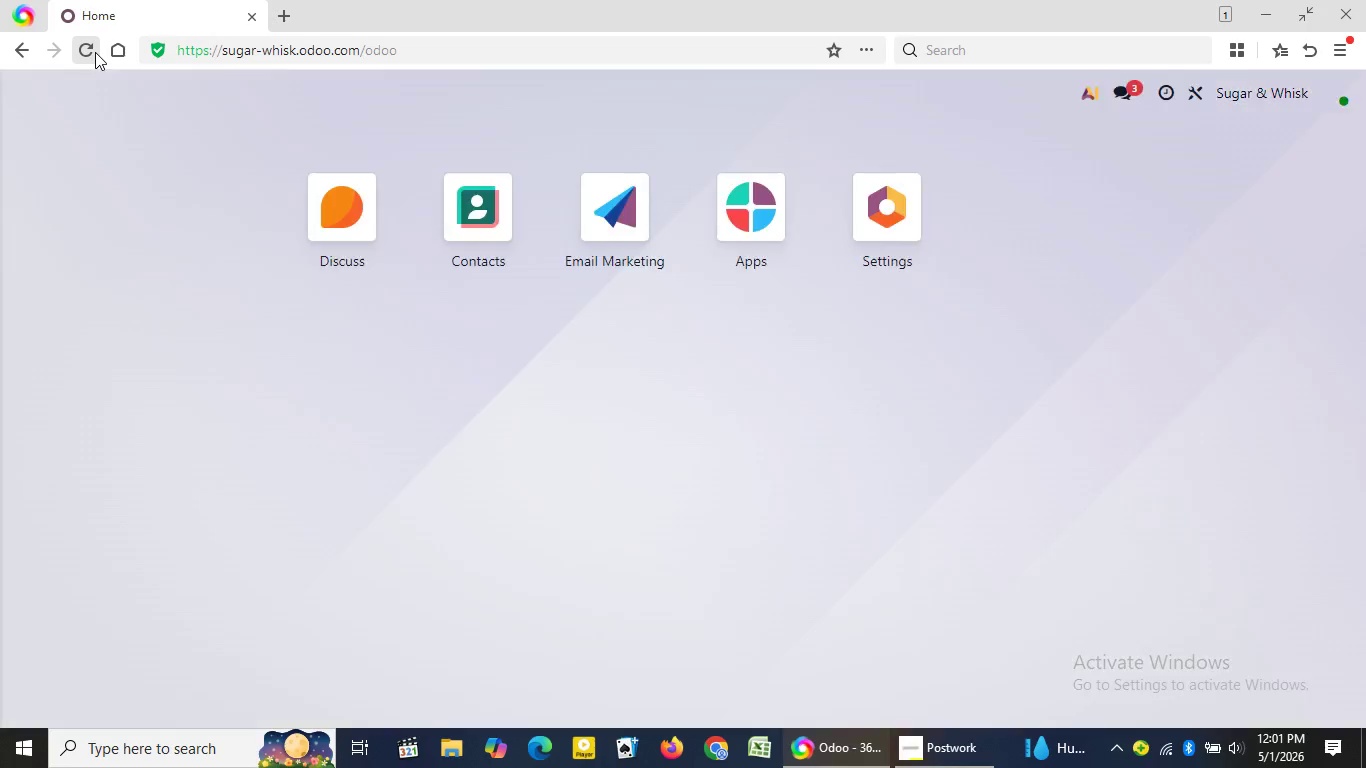 
left_click([619, 186])
 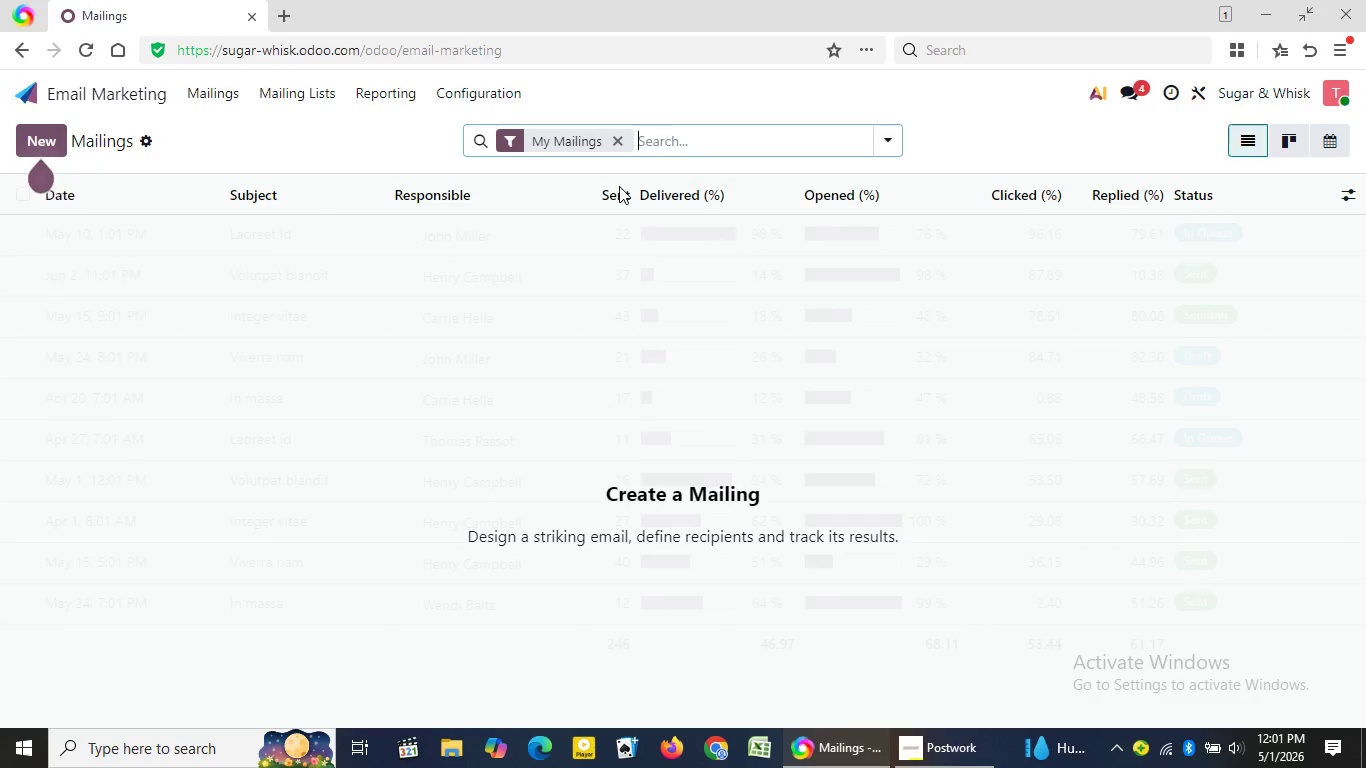 
wait(8.63)
 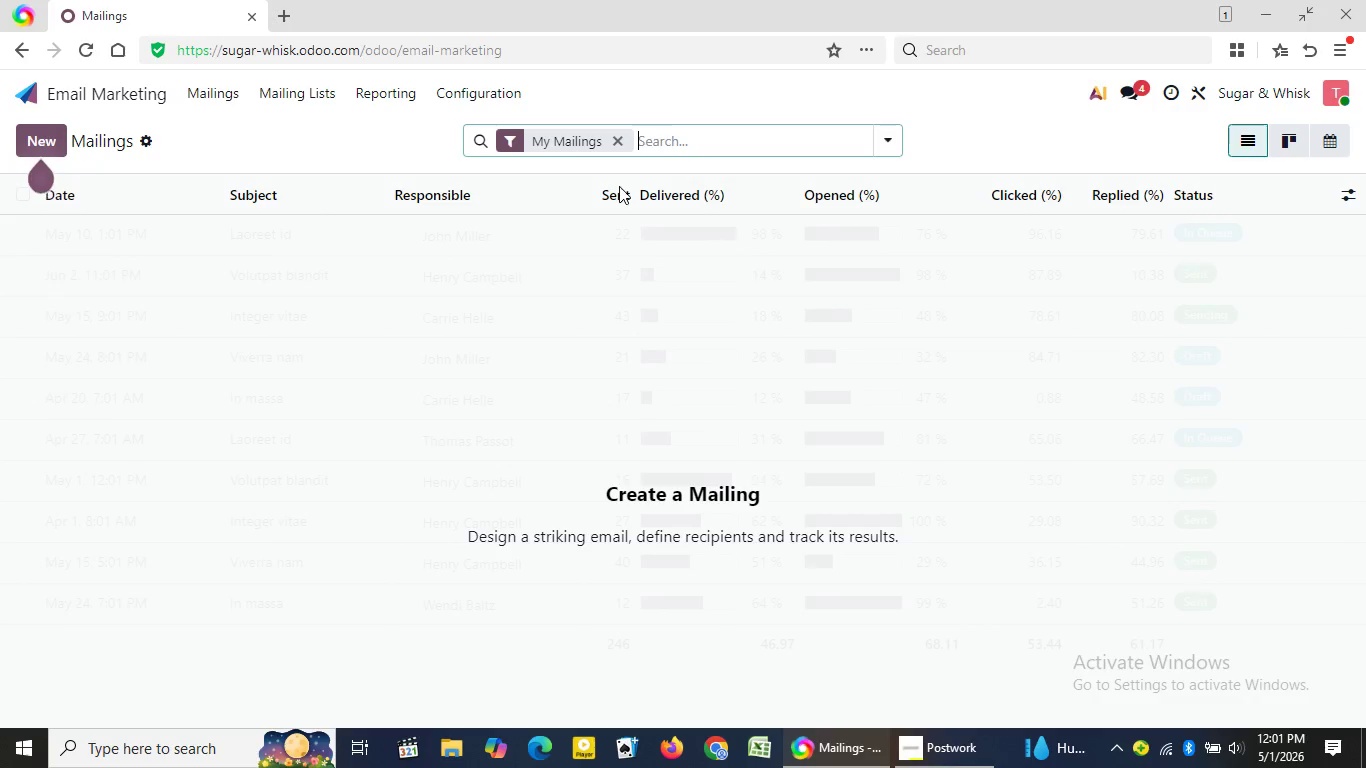 
mouse_move([81, 148])